 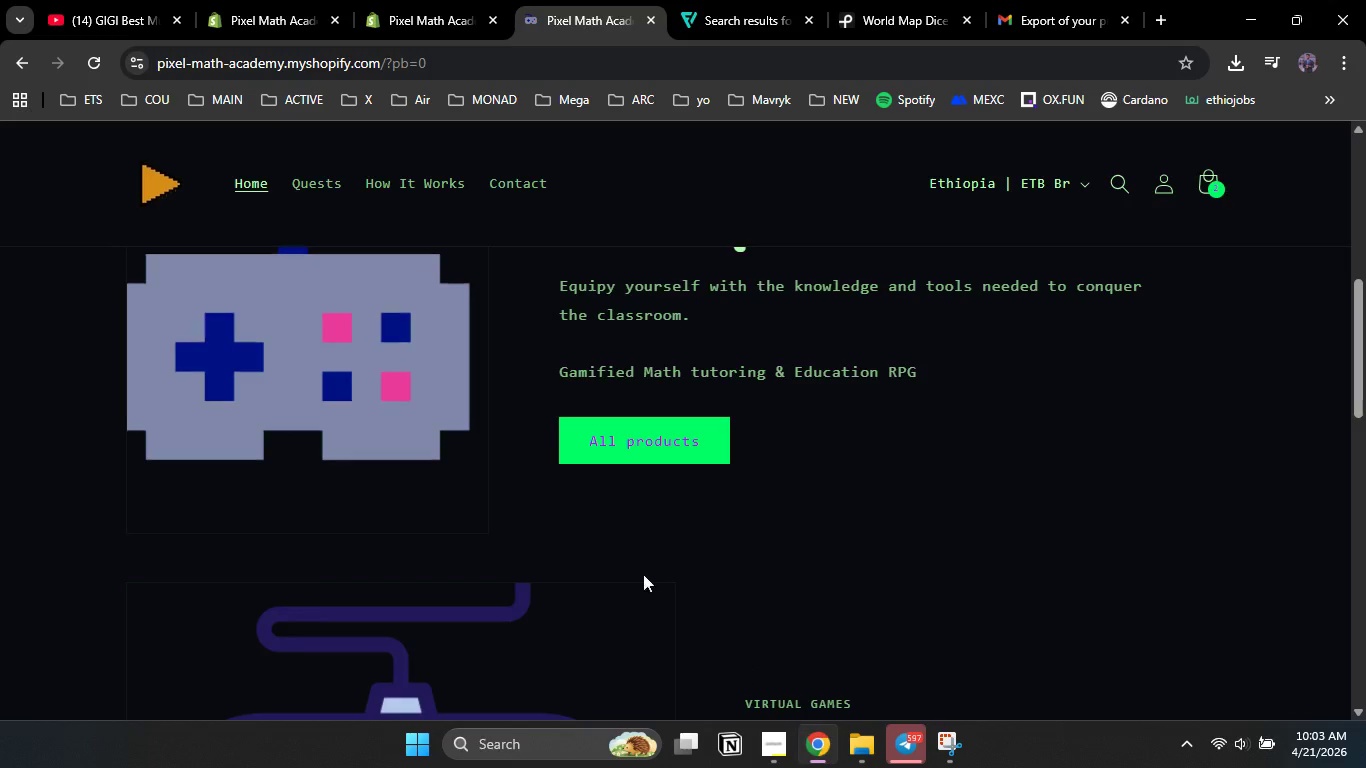 
left_click([967, 747])
 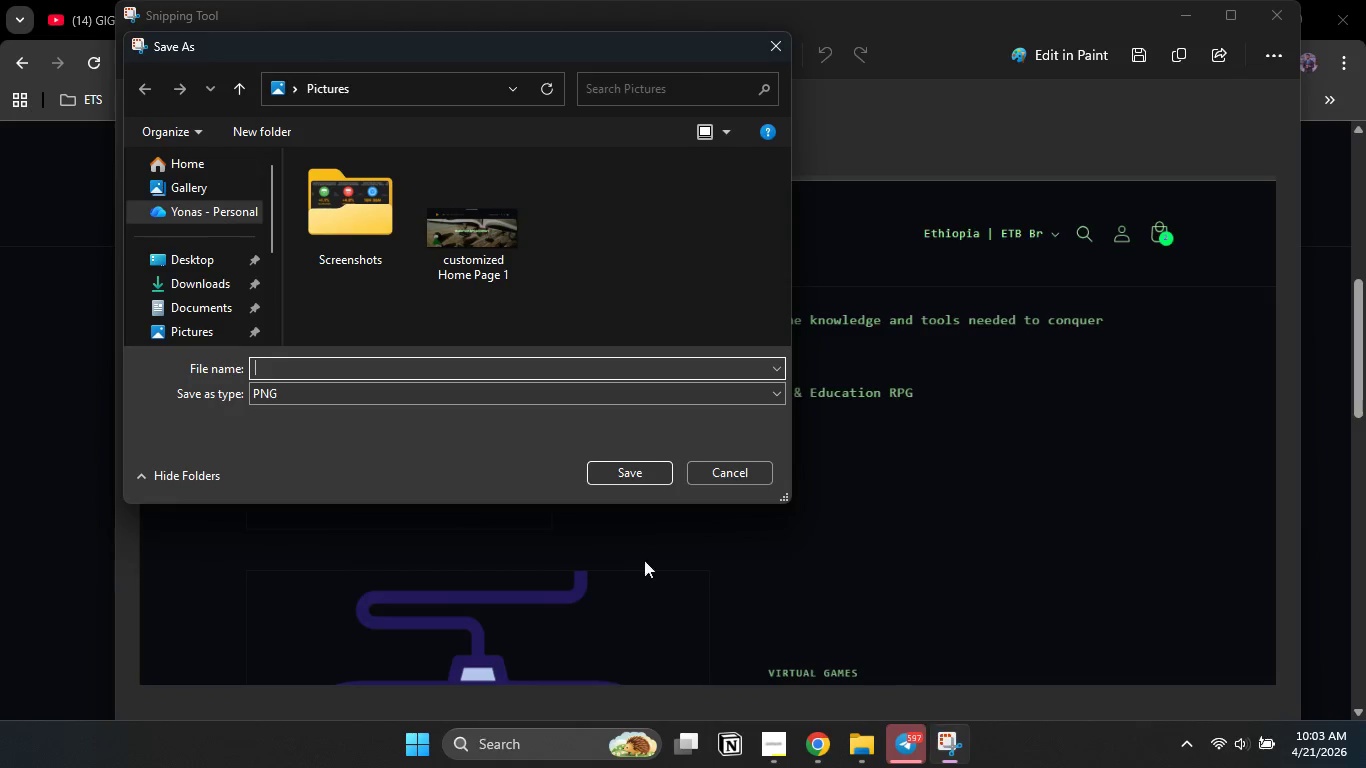 
key(Control+V)
 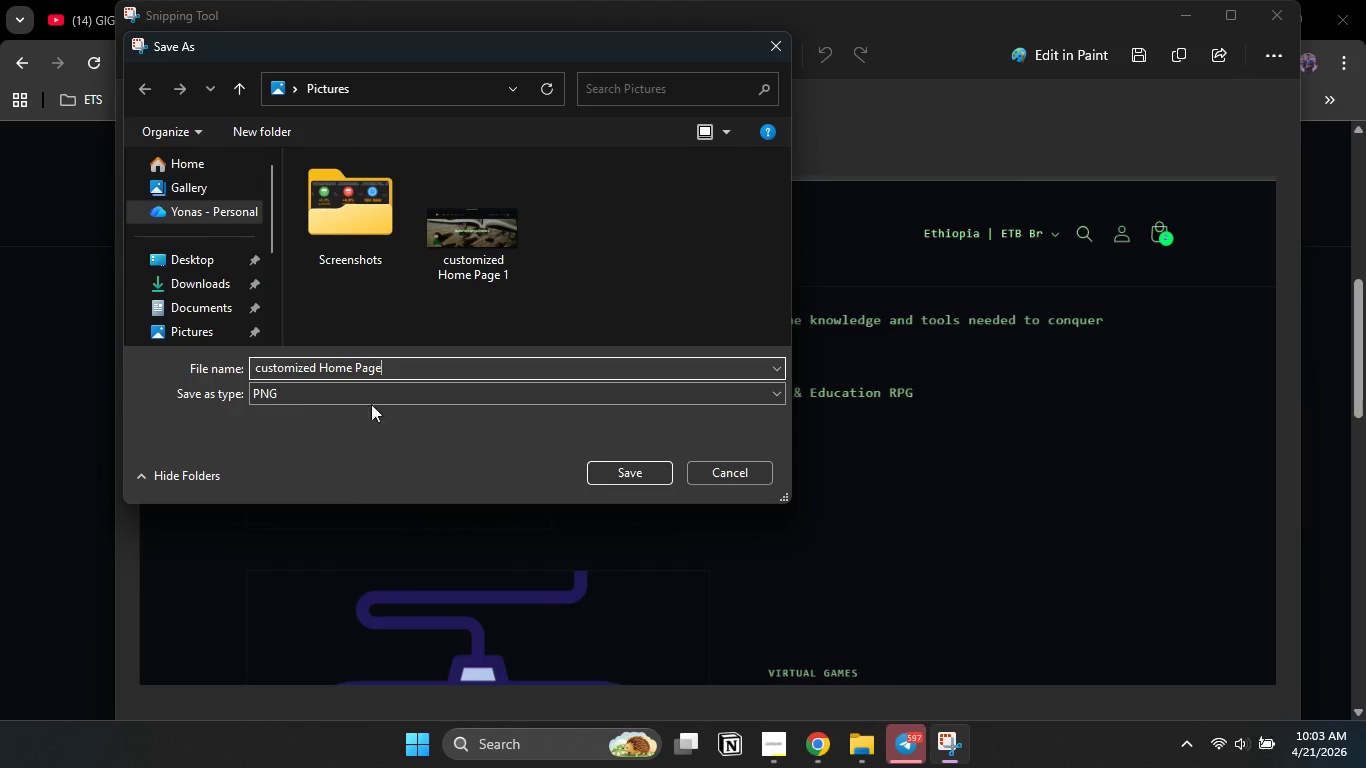 
key(Space)
 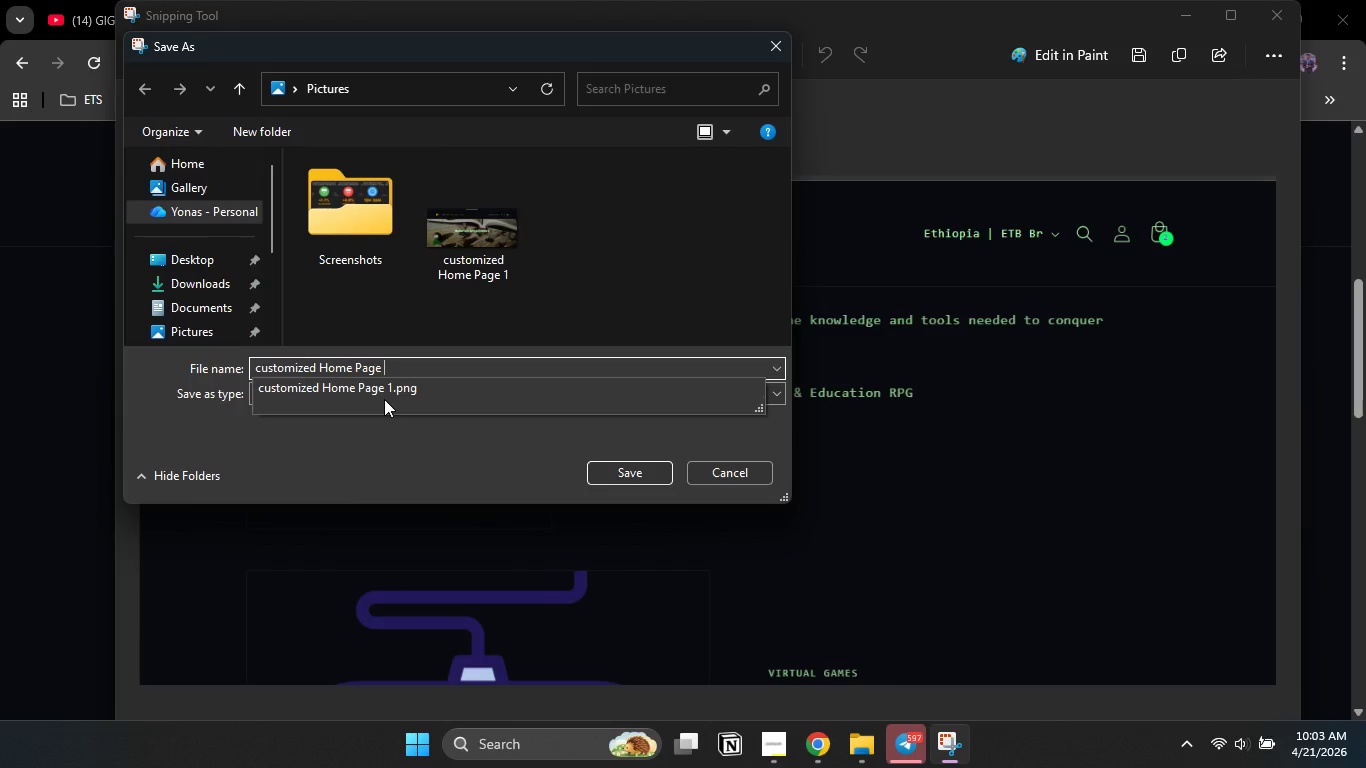 
key(Numpad2)
 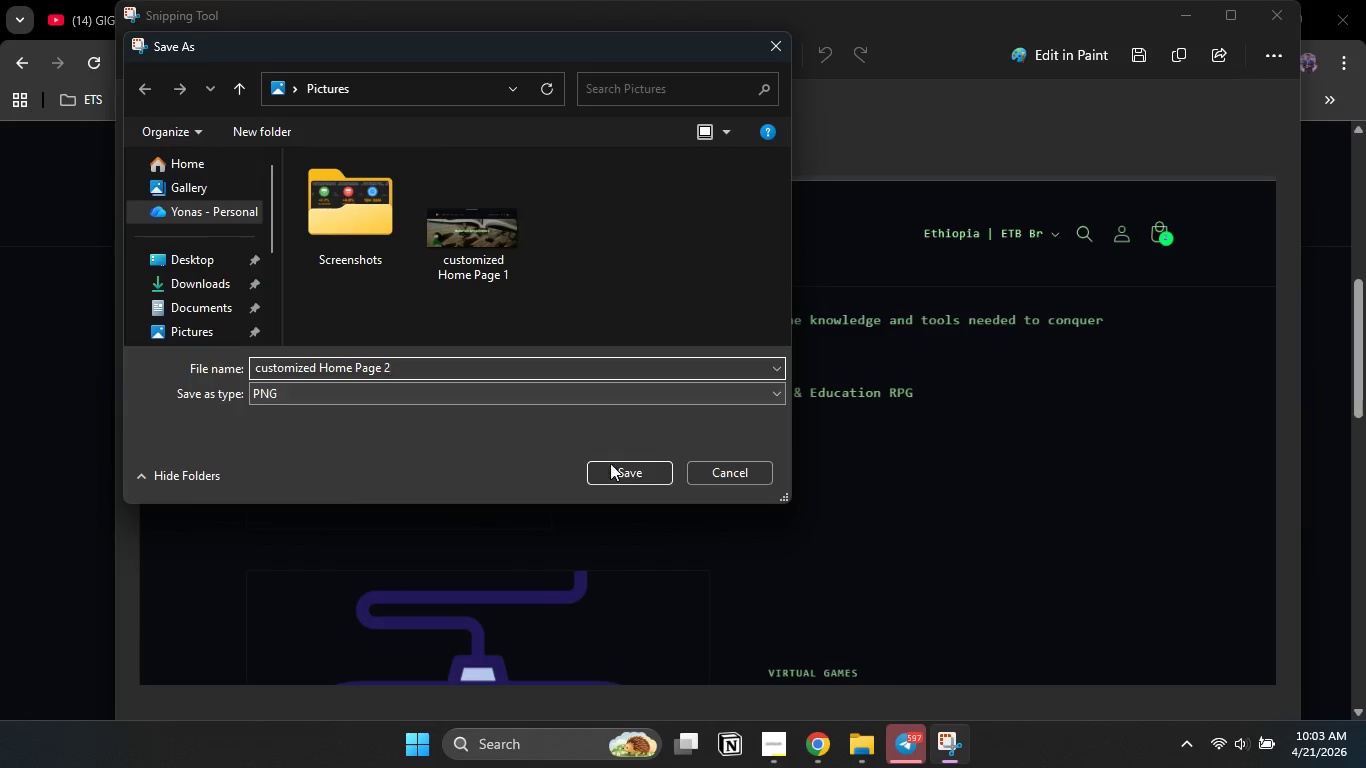 
left_click([627, 474])
 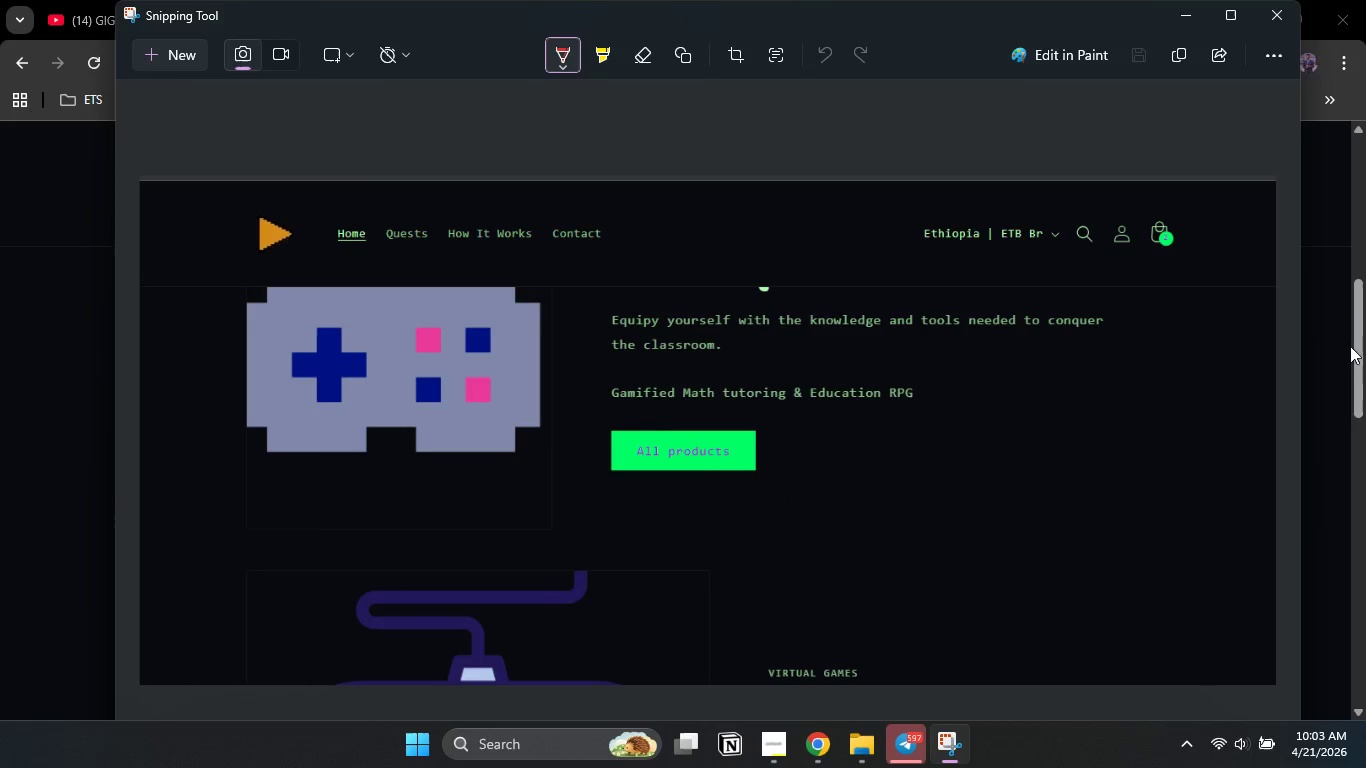 
left_click_drag(start_coordinate=[1361, 340], to_coordinate=[1365, 472])
 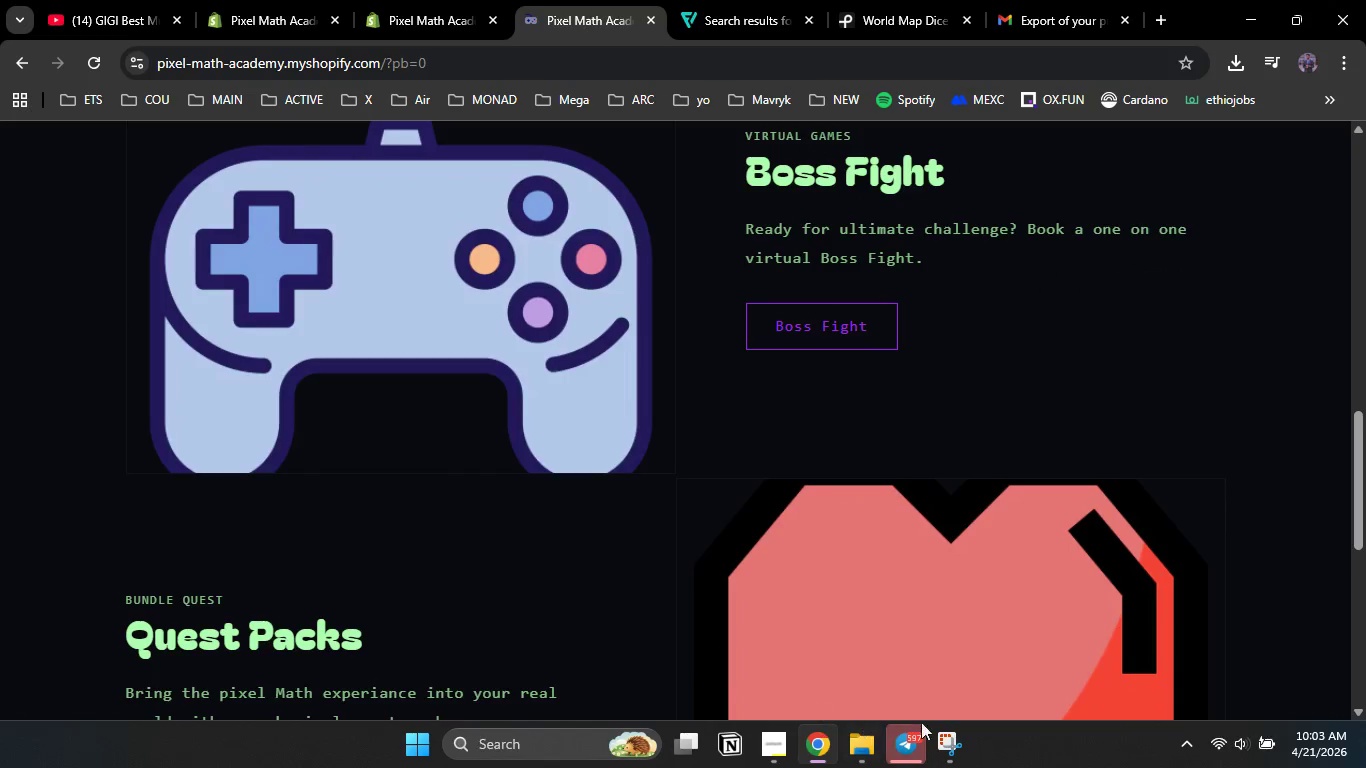 
left_click([952, 744])
 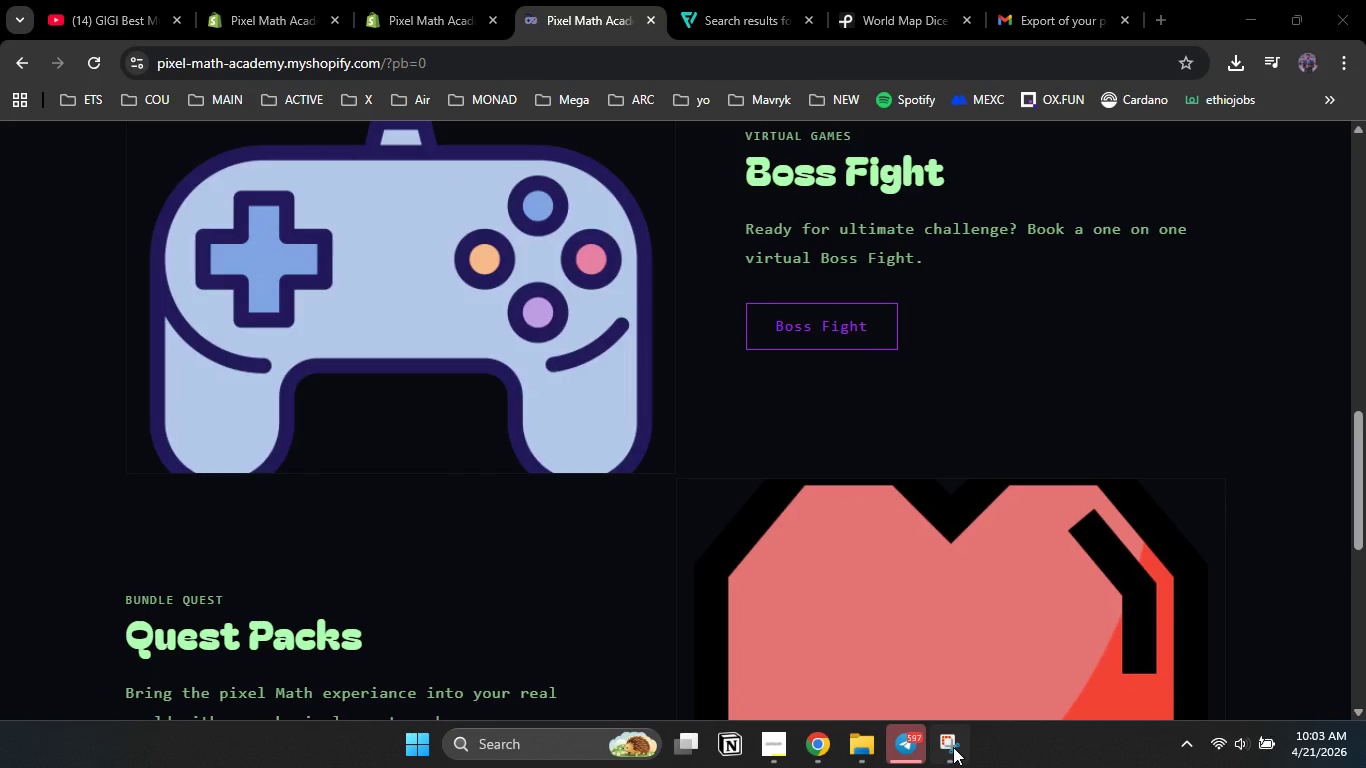 
left_click([953, 747])
 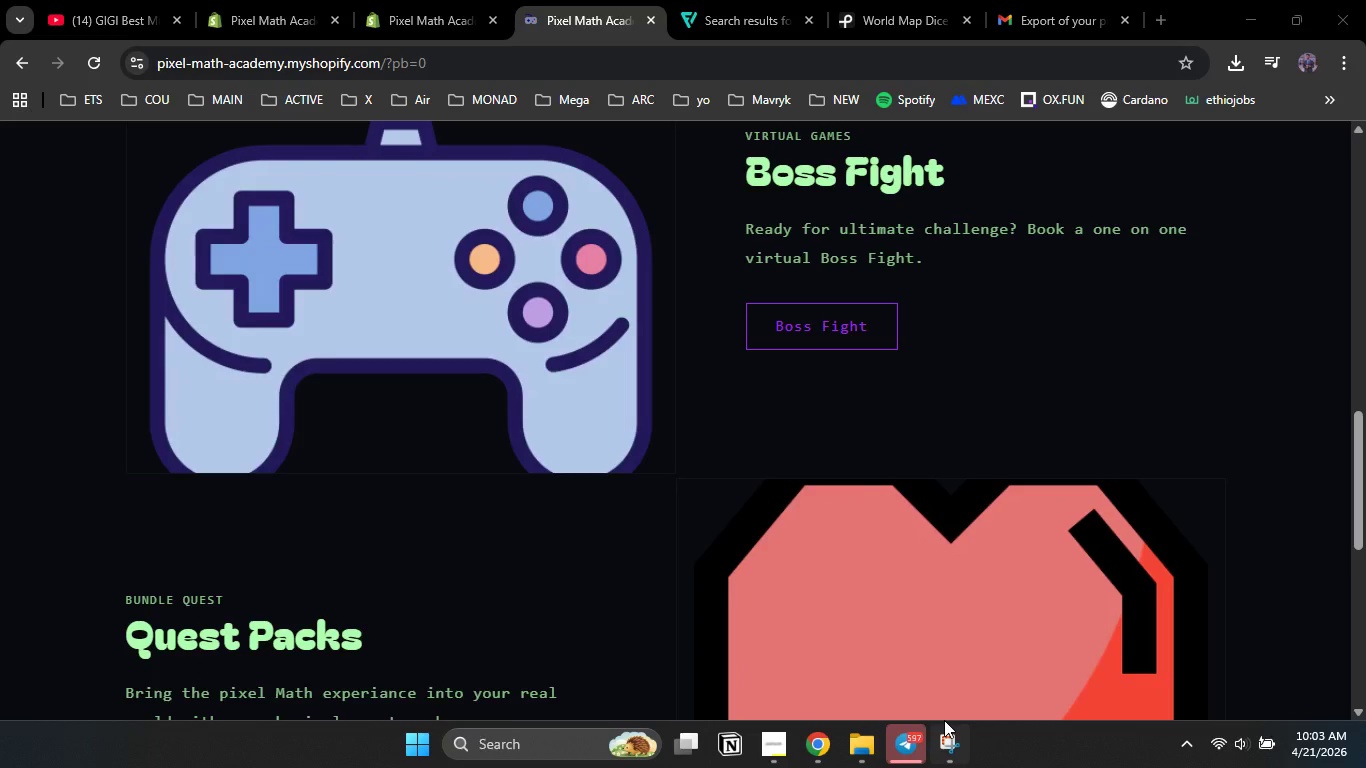 
wait(5.26)
 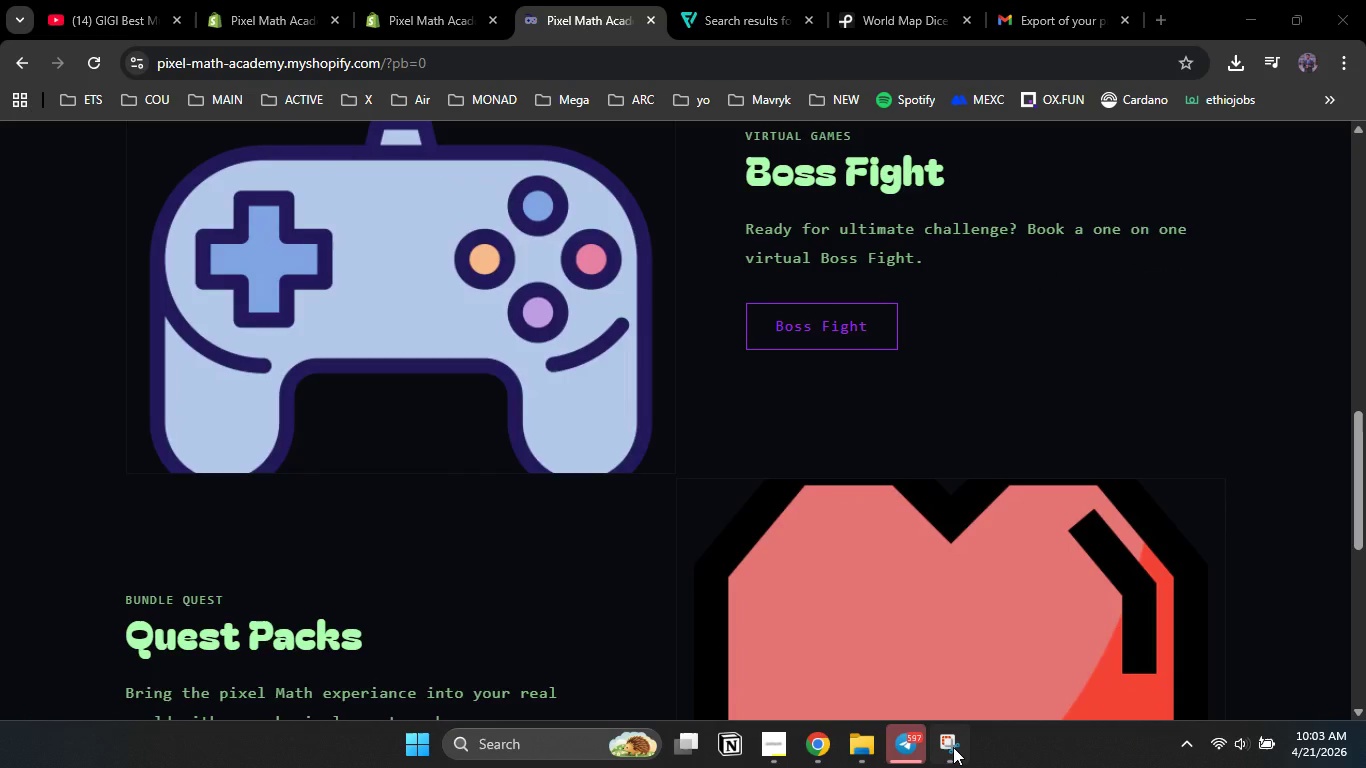 
left_click([942, 746])
 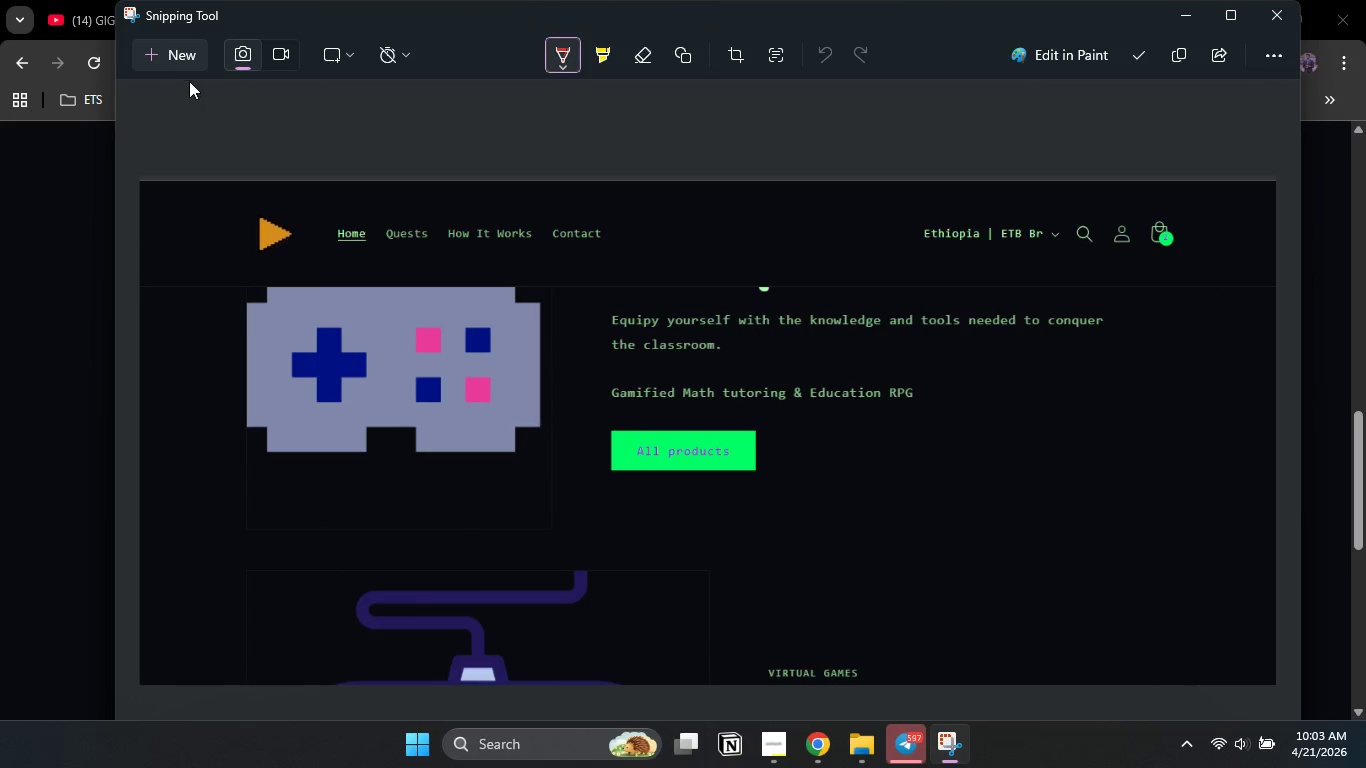 
left_click([167, 51])